 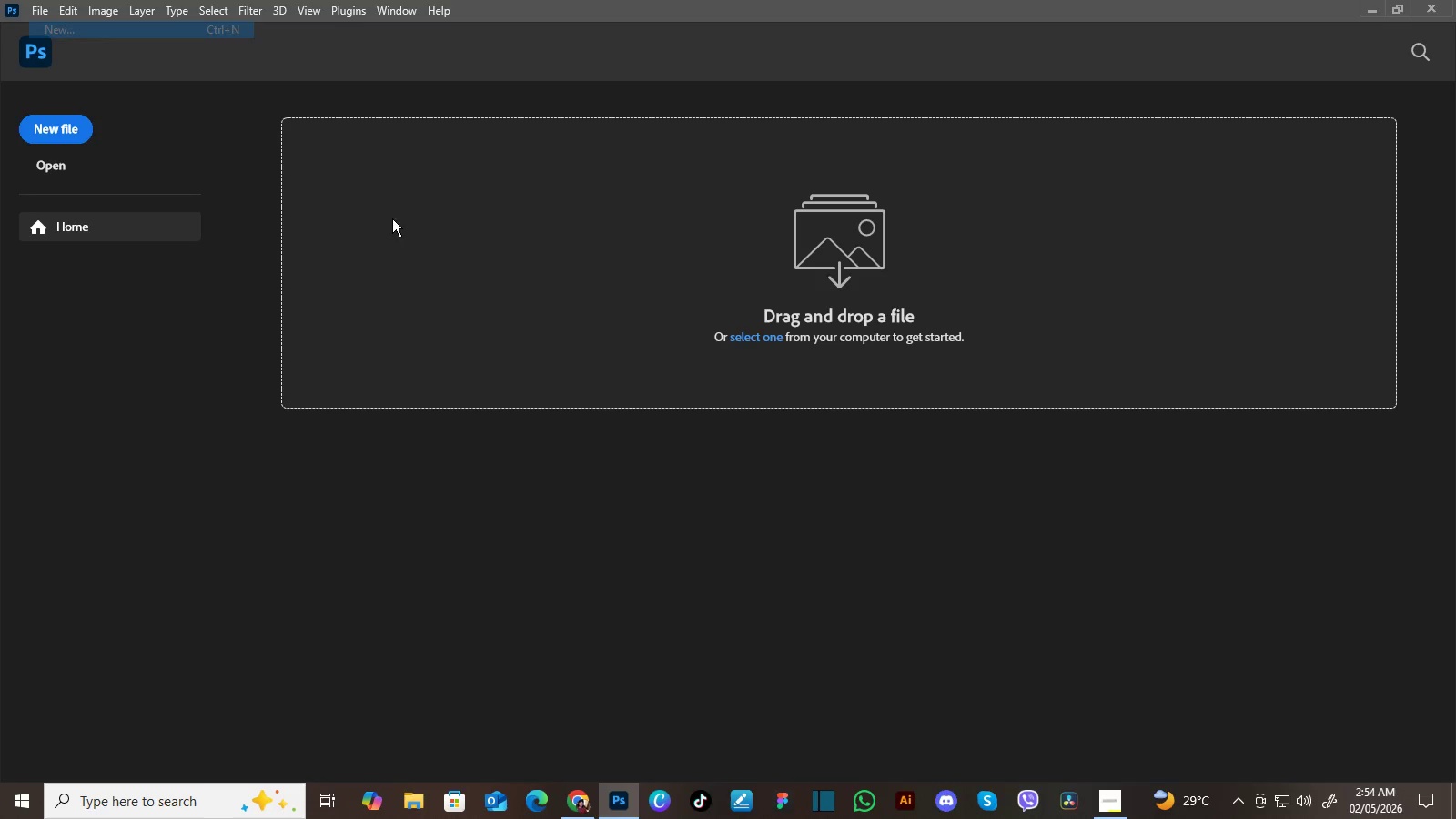 
left_click([56, 30])
 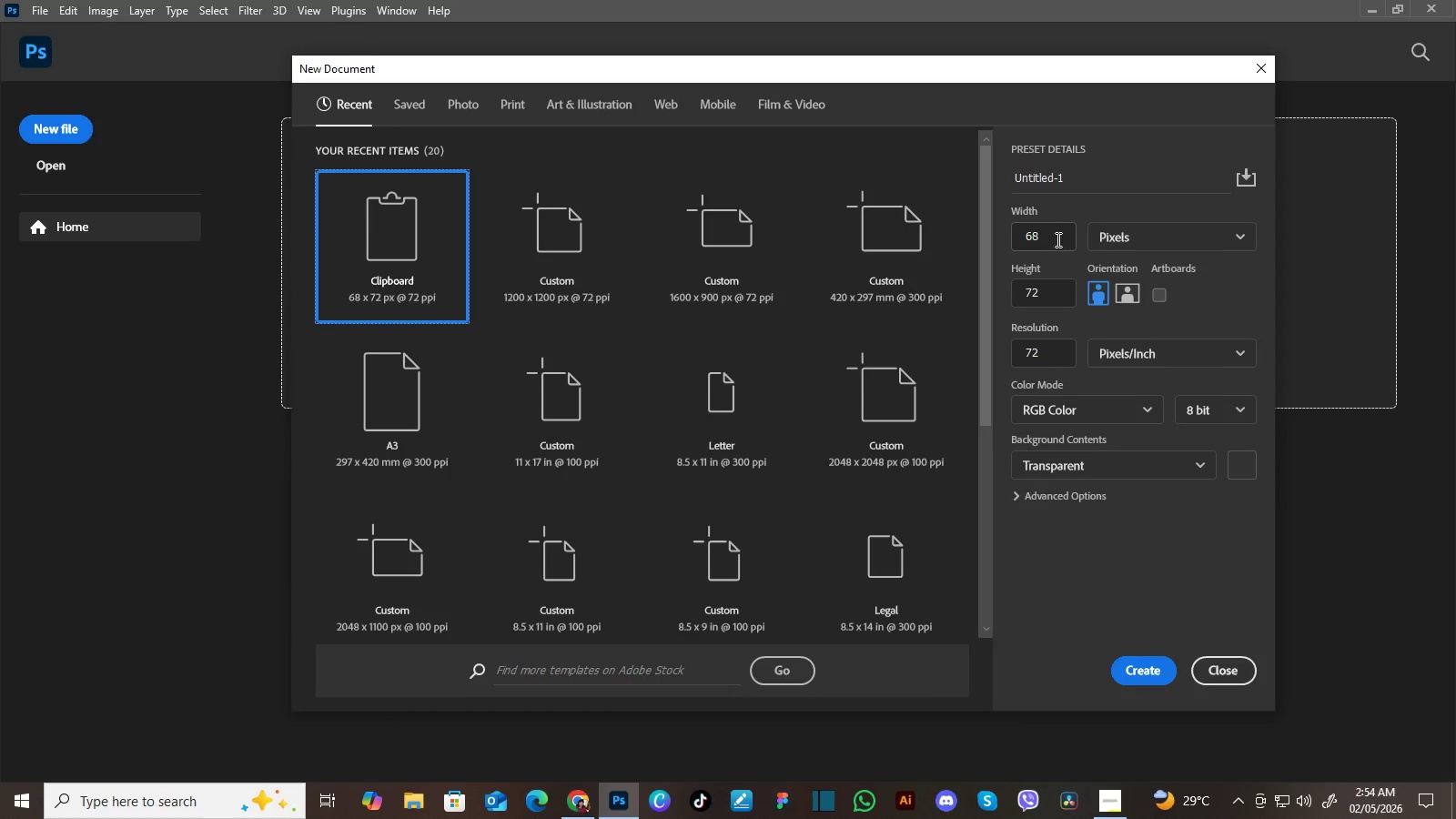 
left_click_drag(start_coordinate=[1053, 238], to_coordinate=[1008, 236])
 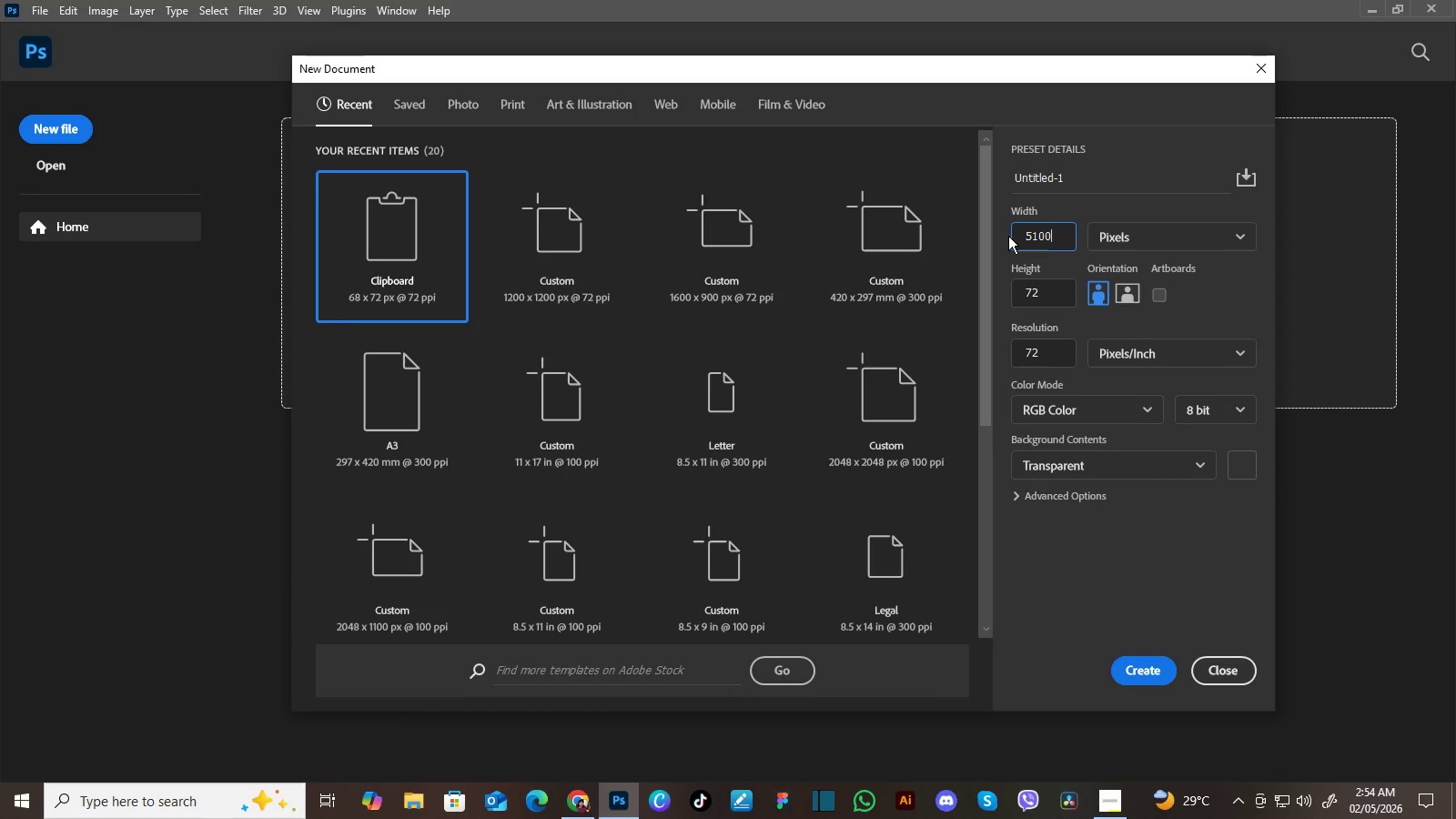 
key(Numpad5)
 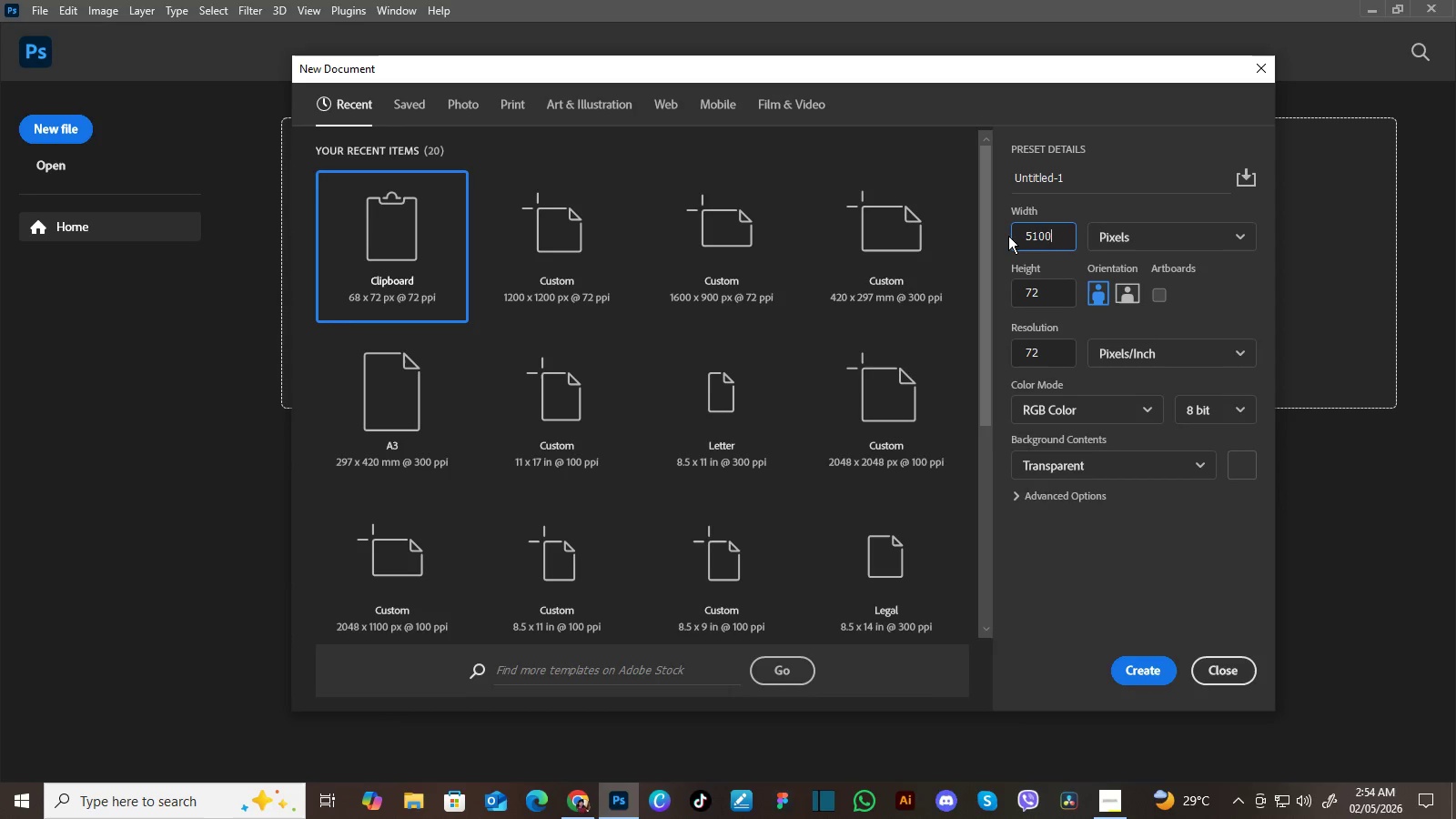 
key(Numpad0)
 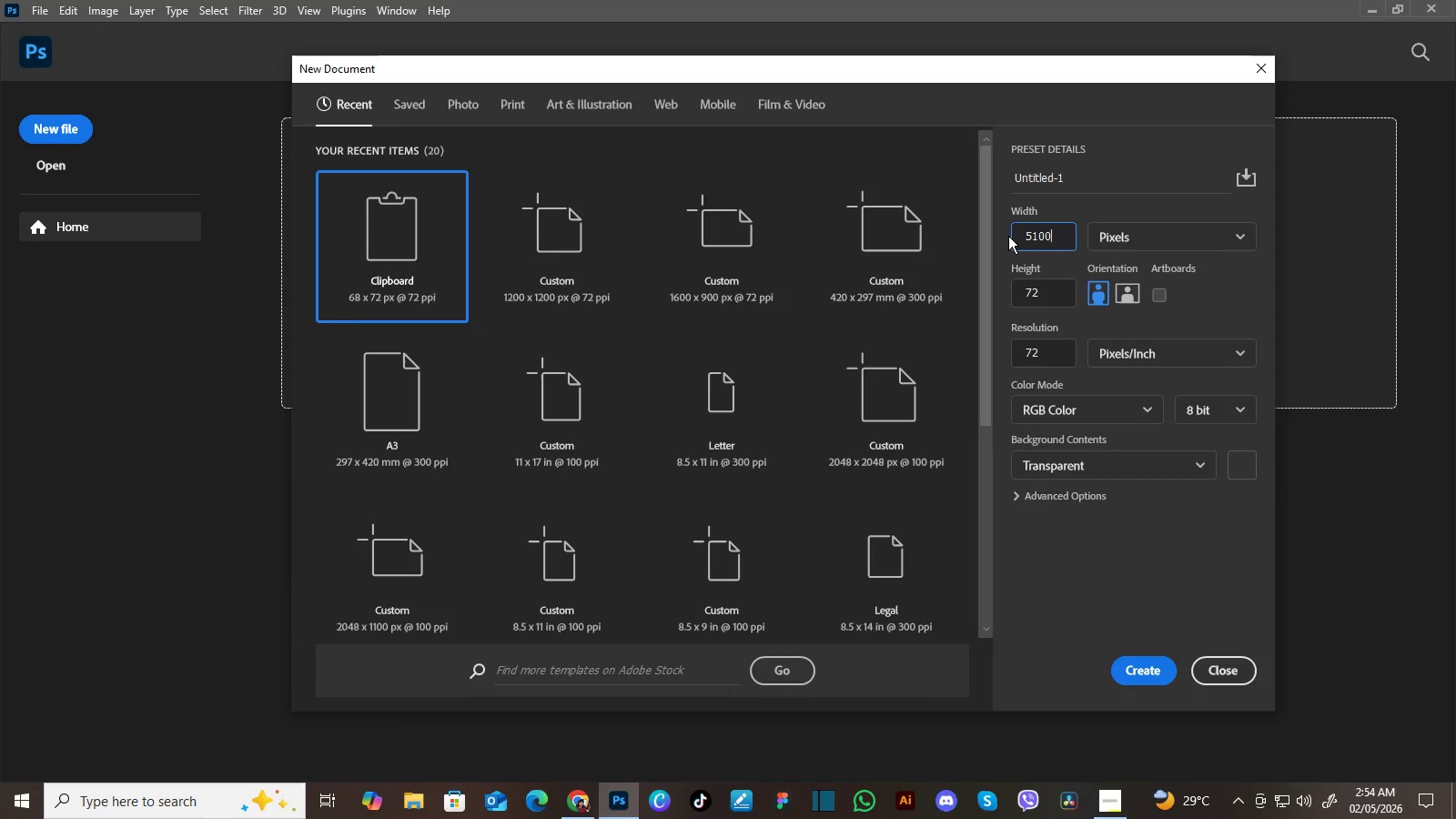 
key(Numpad1)
 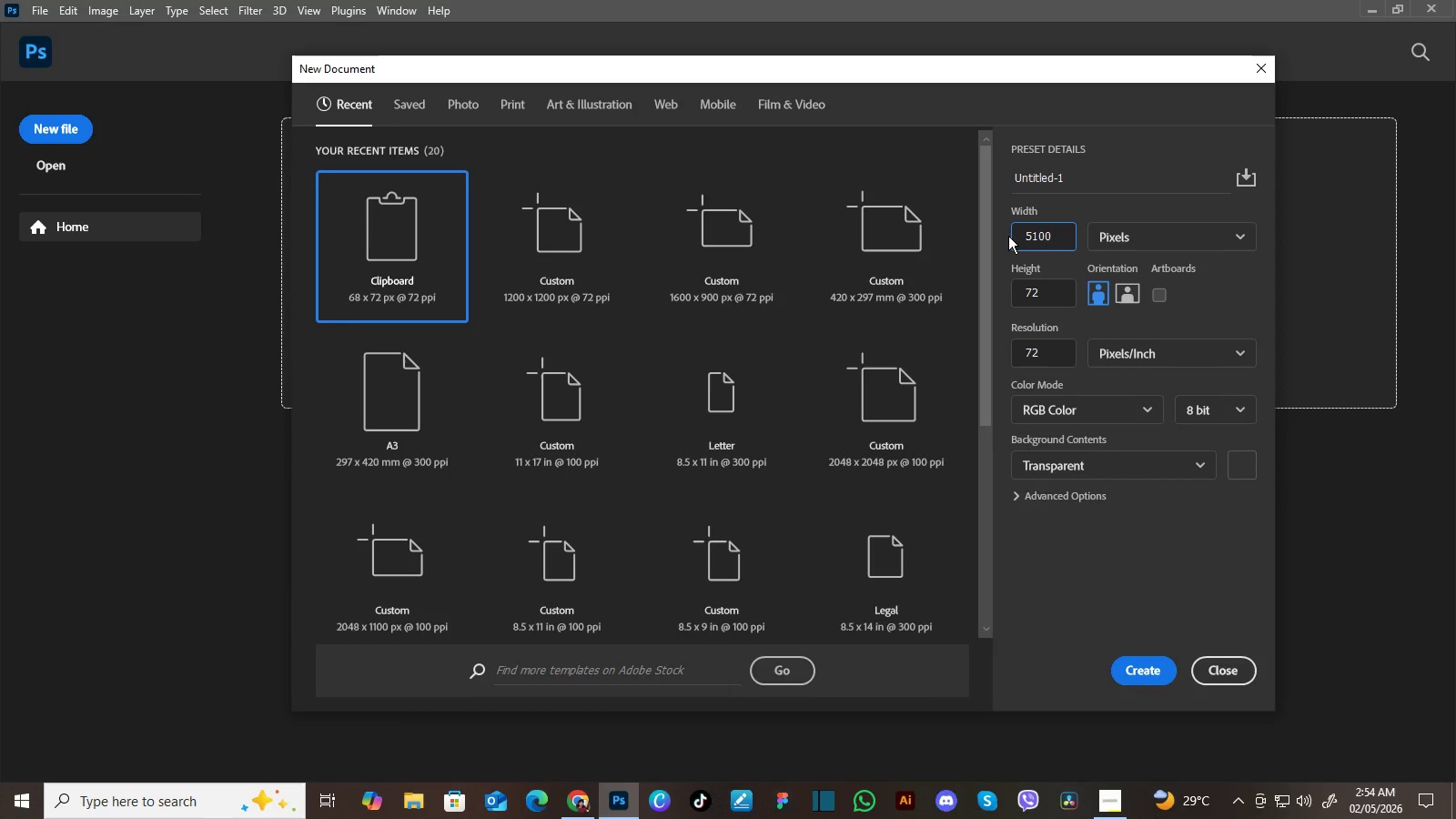 
key(Numpad0)
 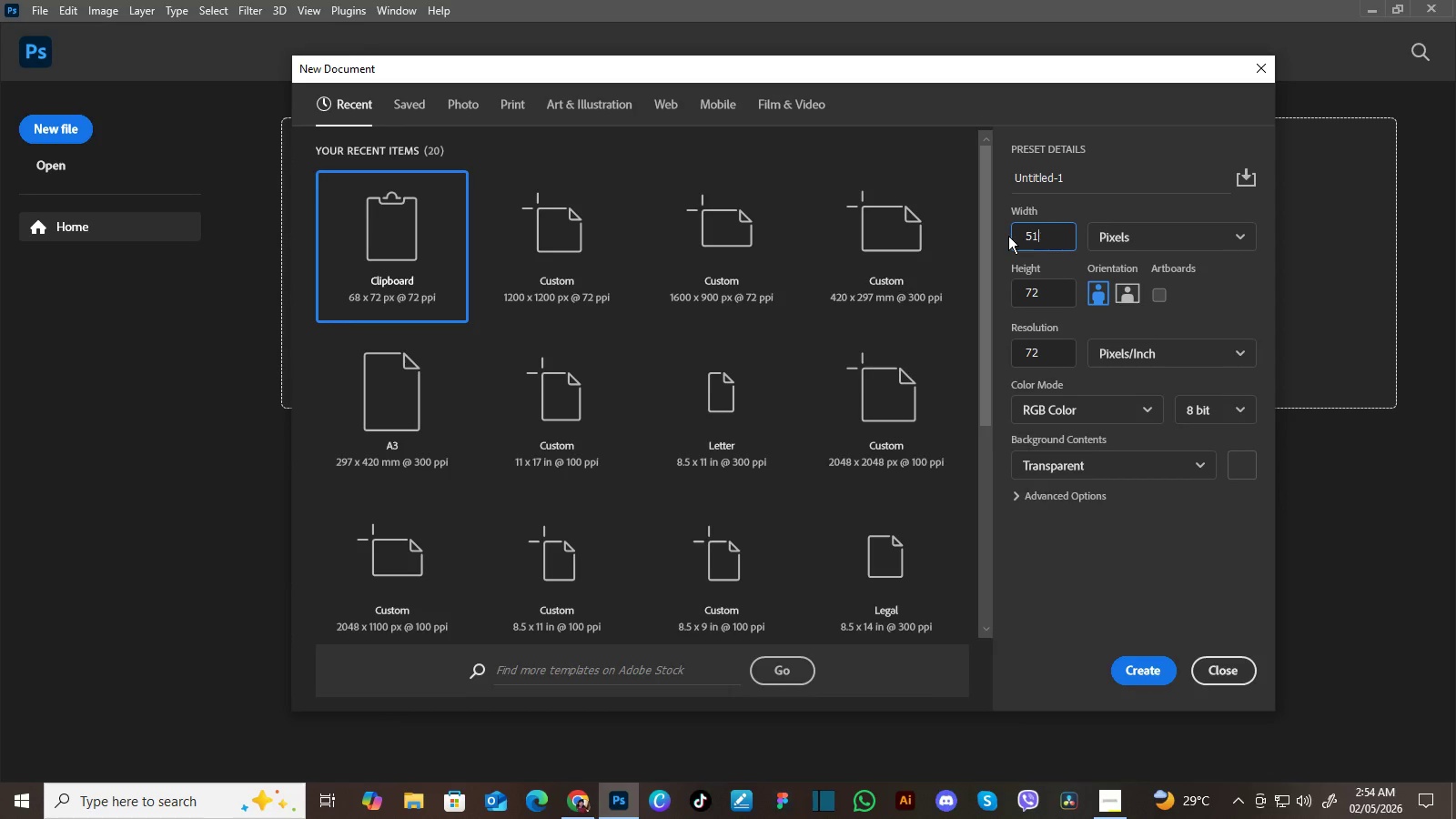 
hold_key(key=Backspace, duration=0.77)
 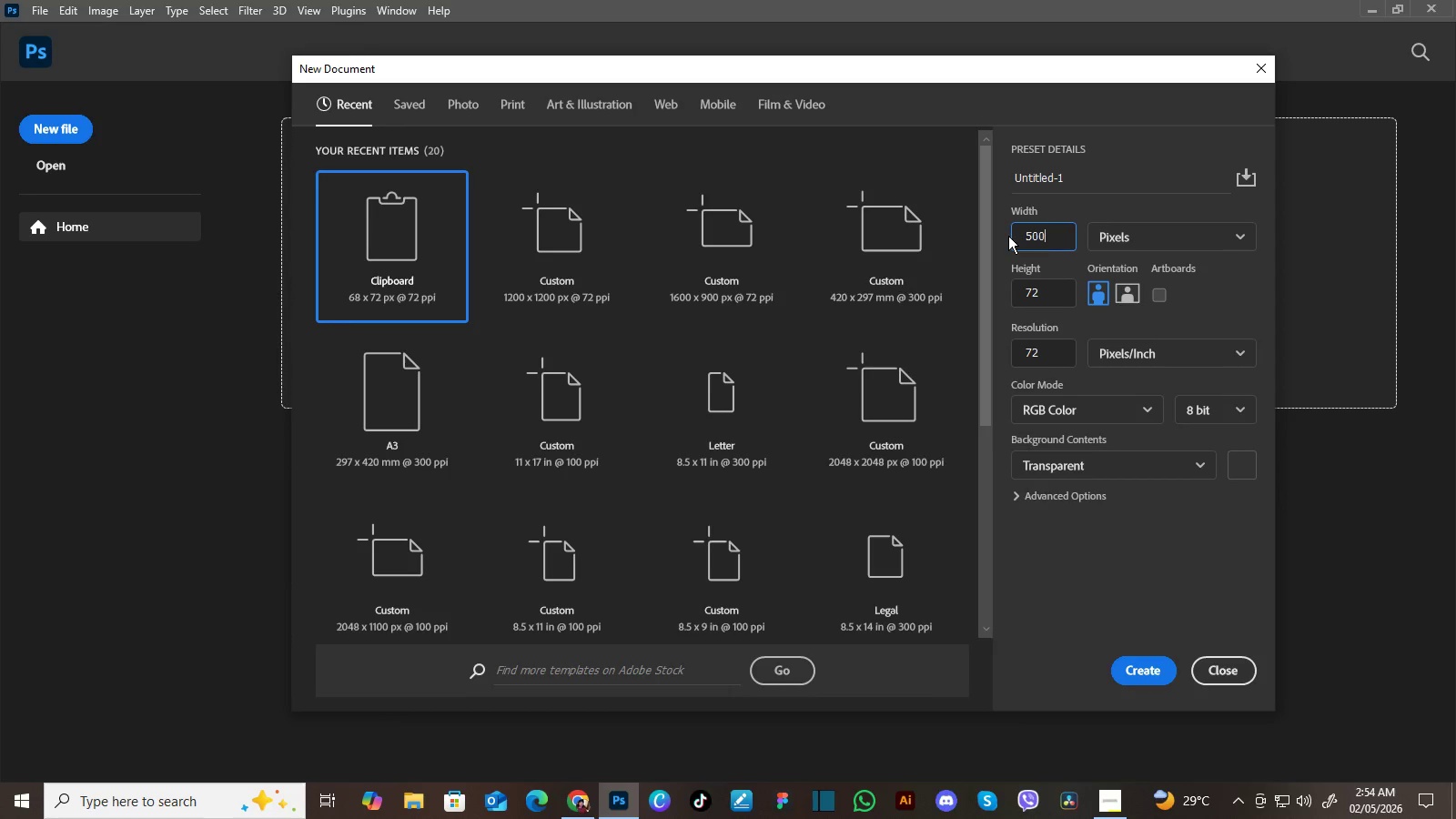 
key(Numpad5)
 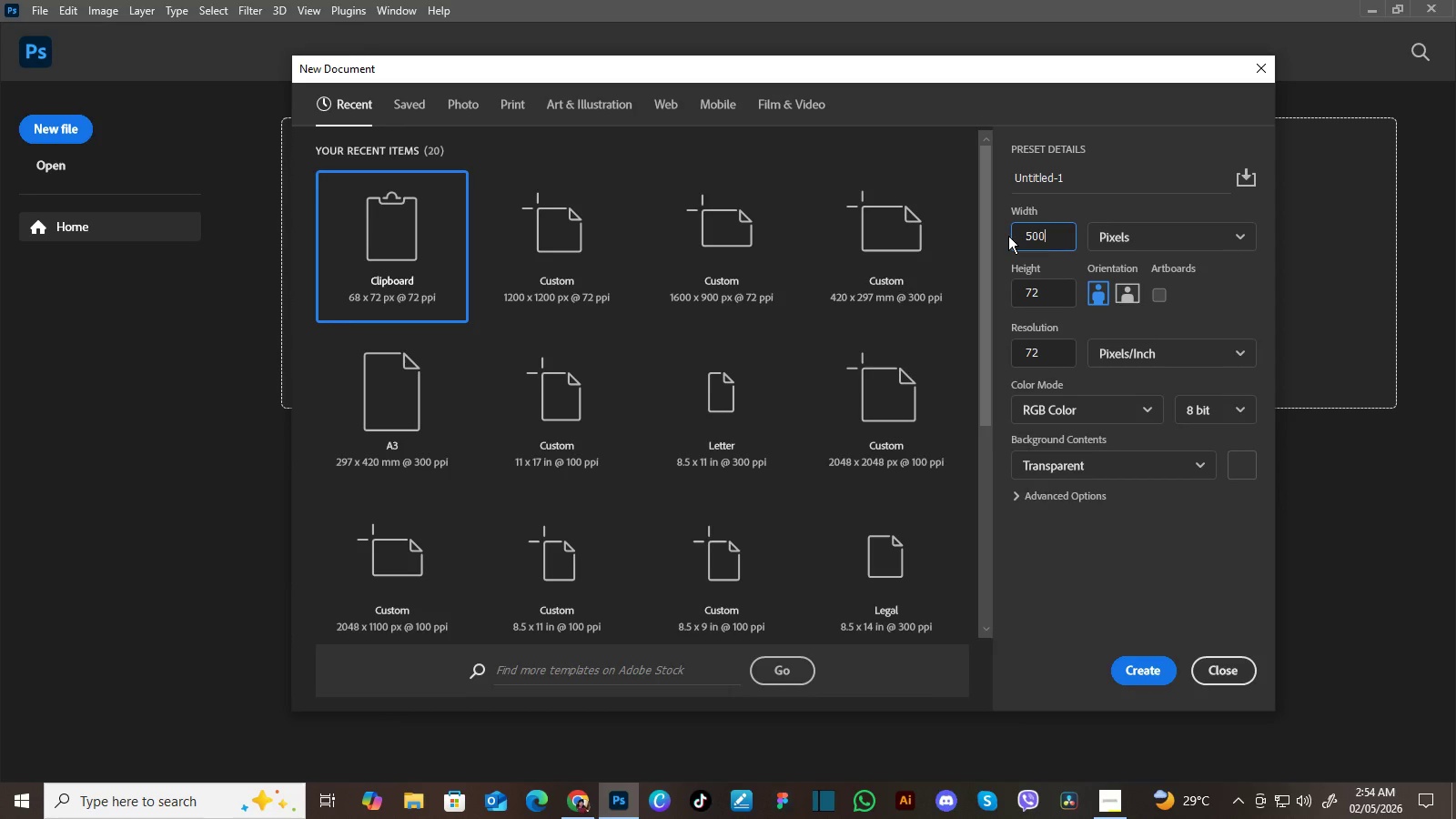 
key(Numpad0)
 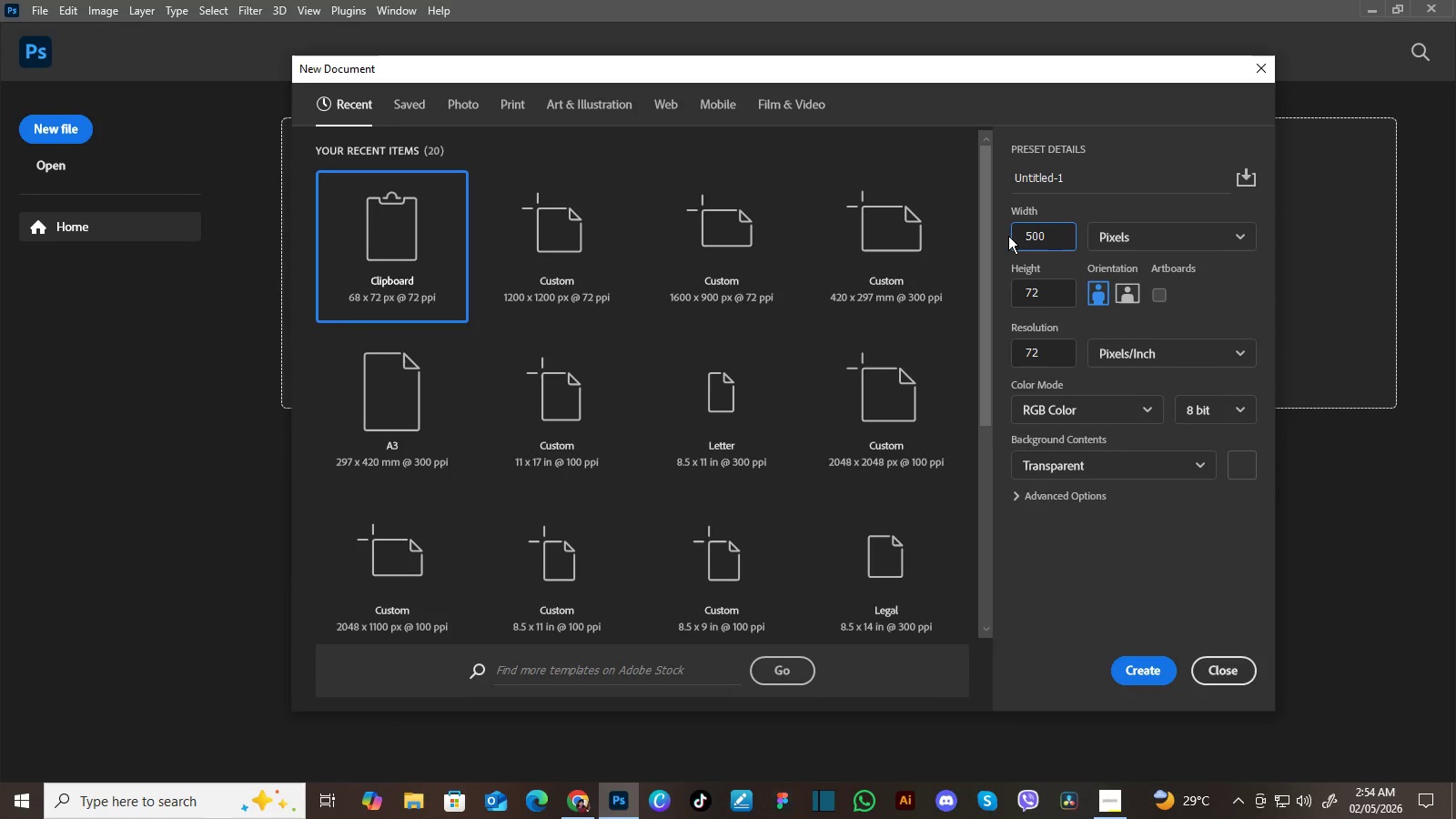 
key(Numpad0)
 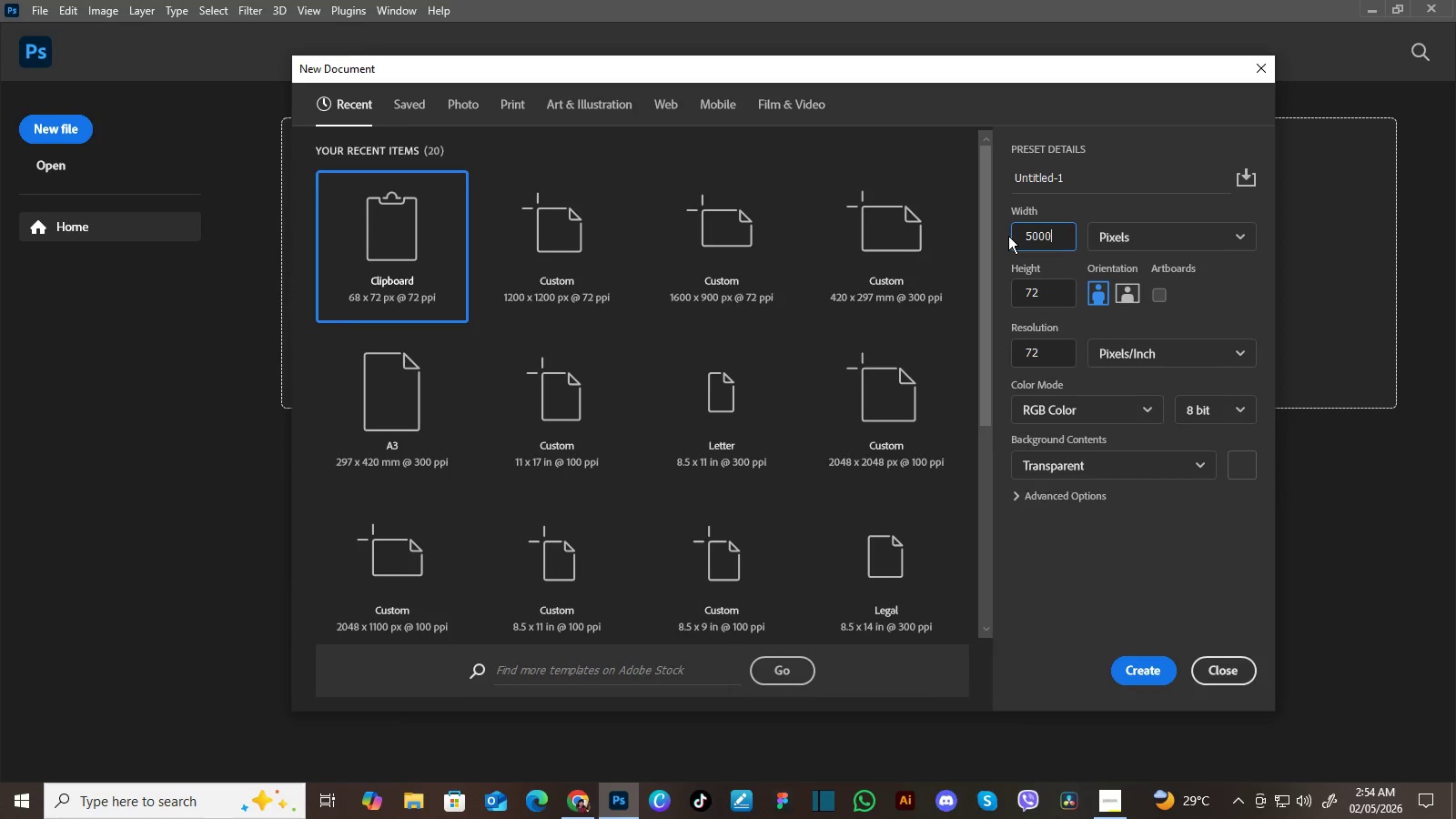 
key(Numpad0)
 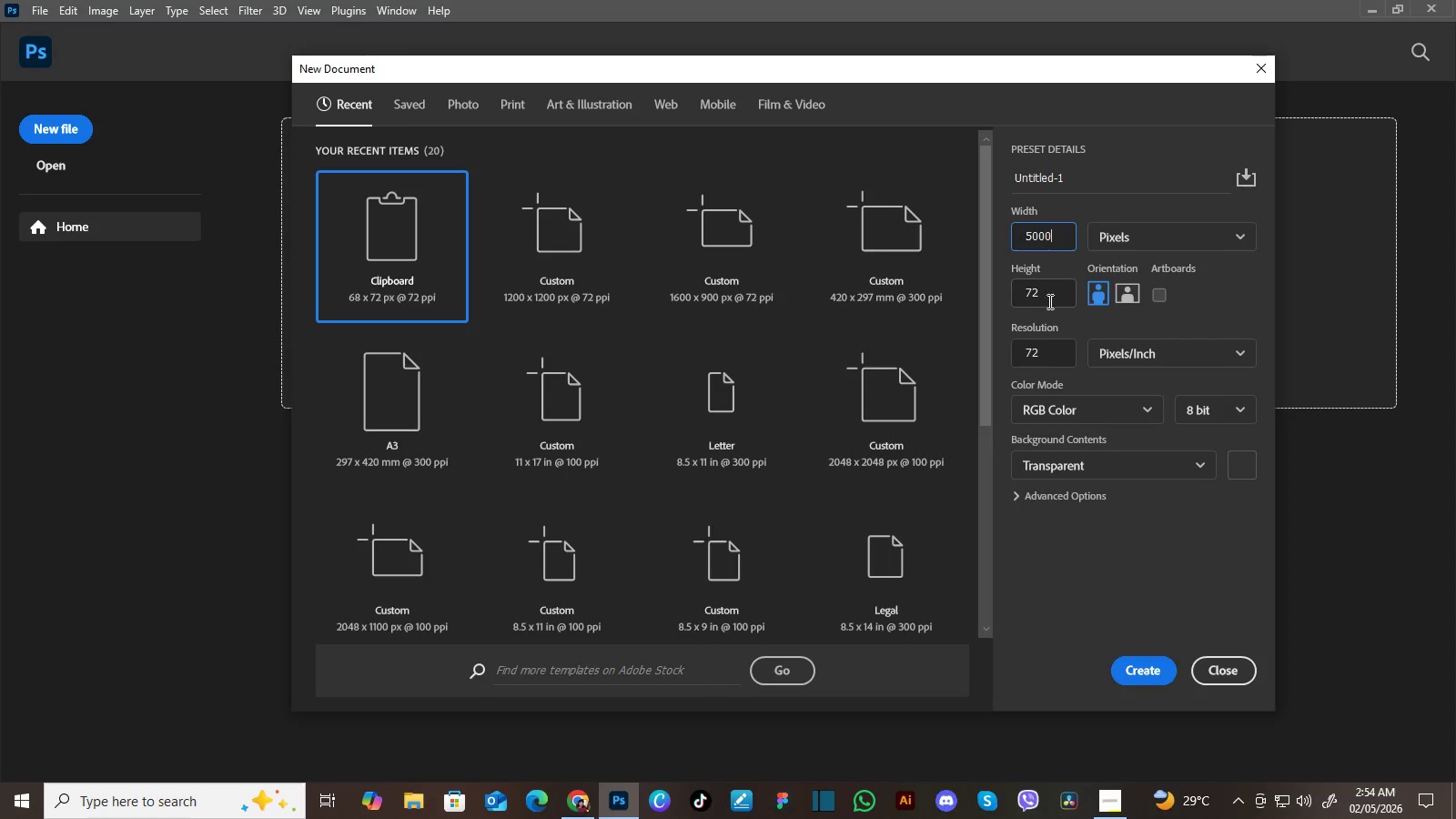 
left_click_drag(start_coordinate=[1055, 300], to_coordinate=[1000, 302])
 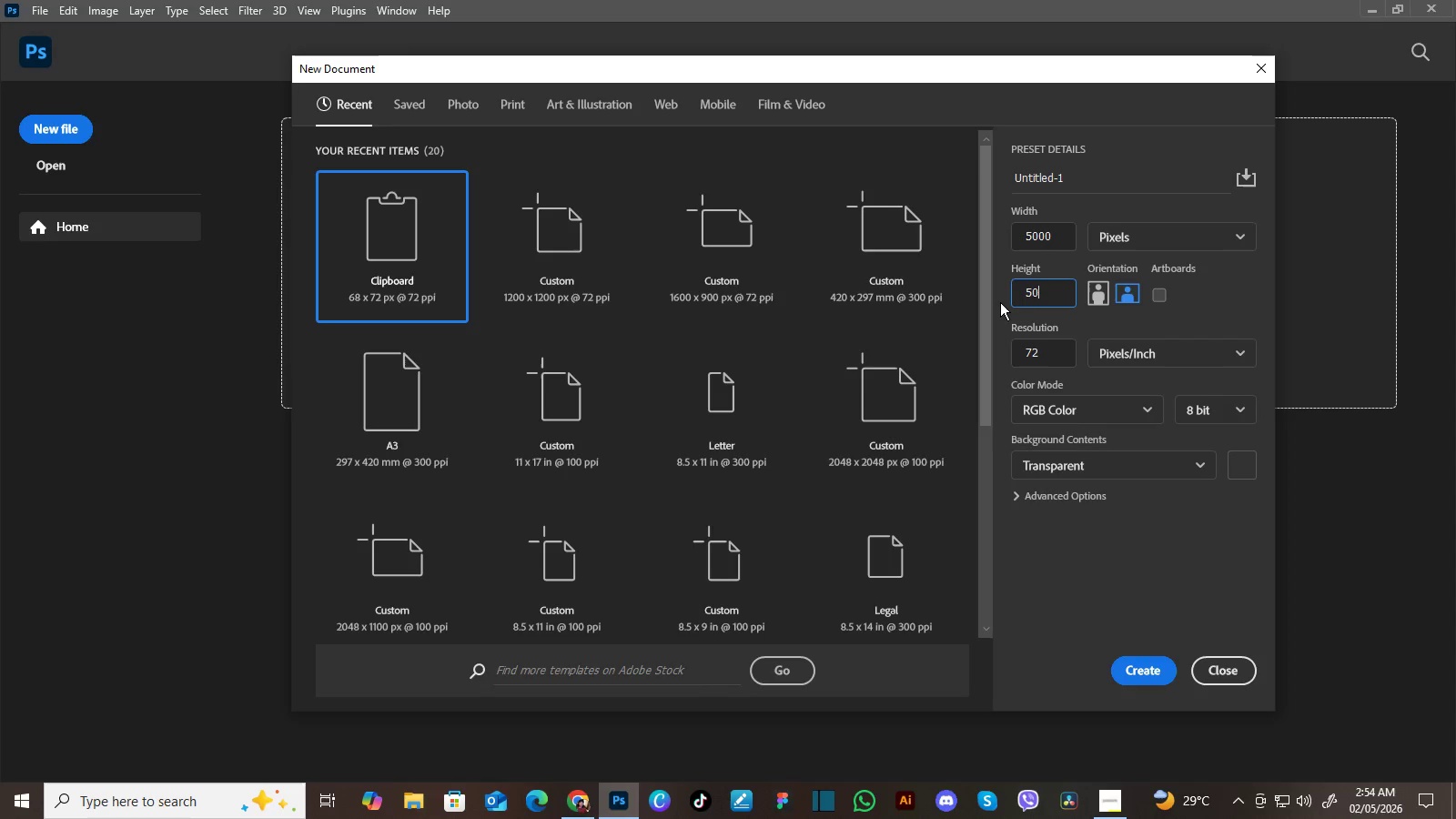 
key(Numpad5)
 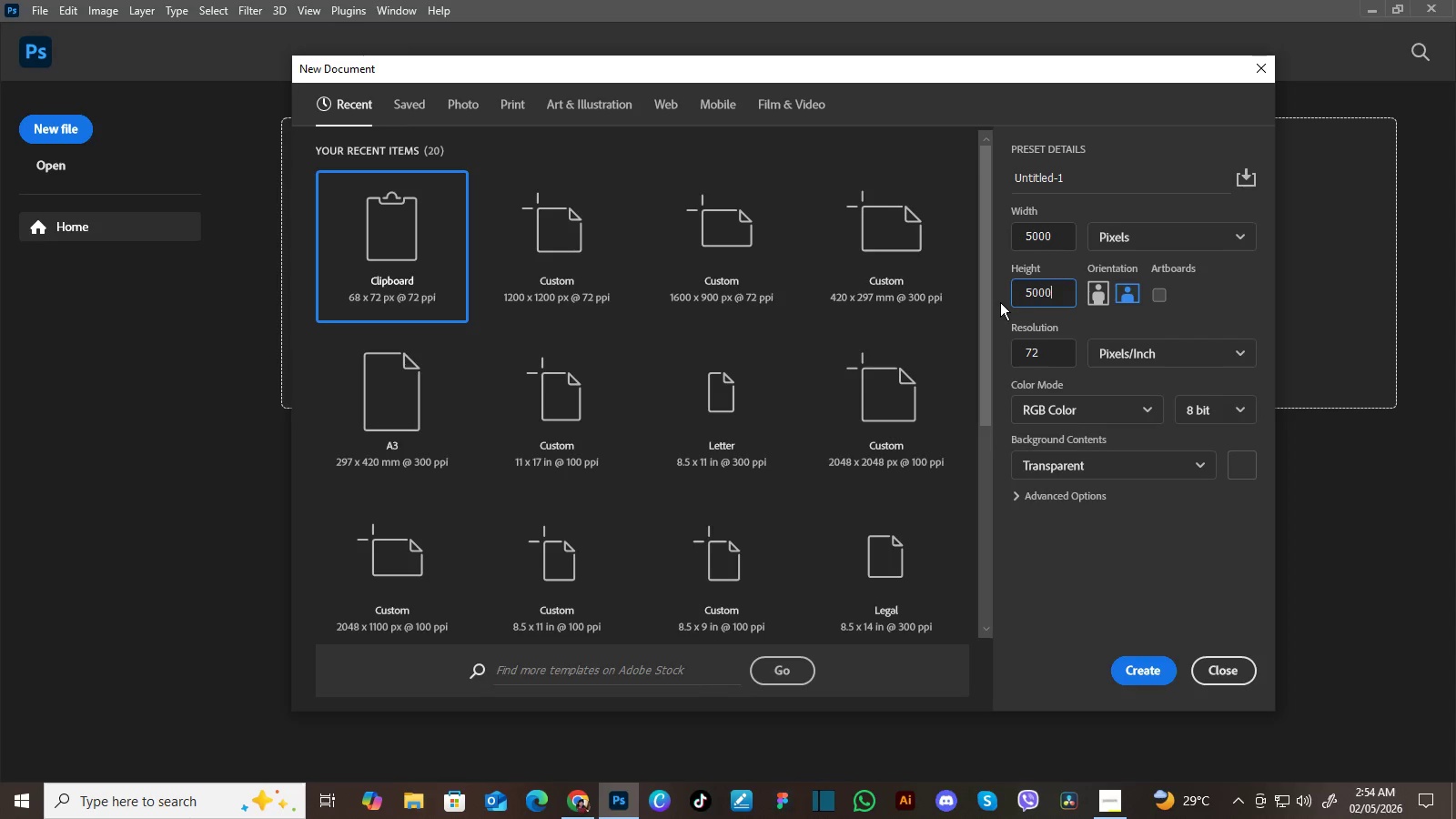 
key(Numpad0)
 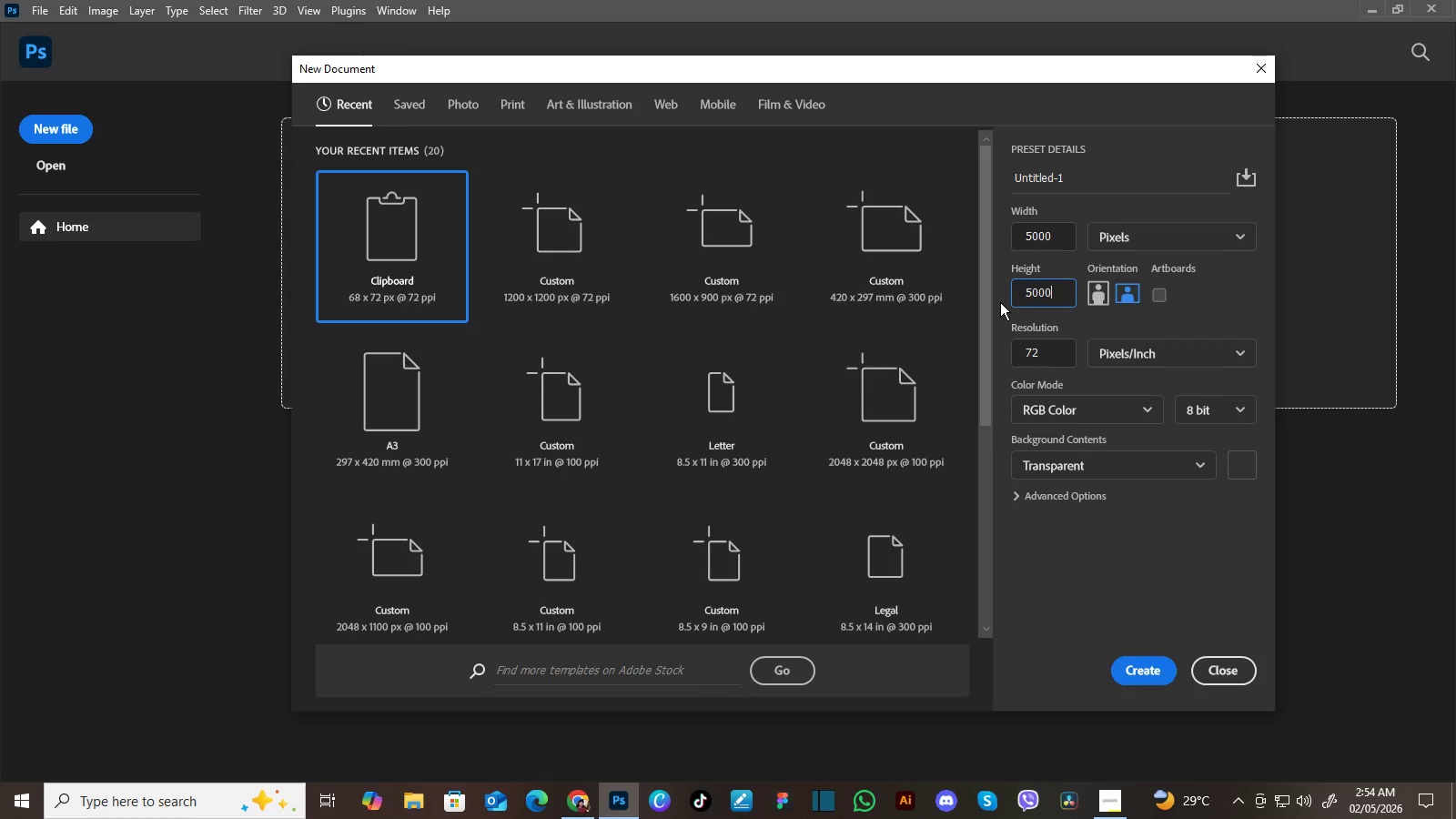 
key(Numpad0)
 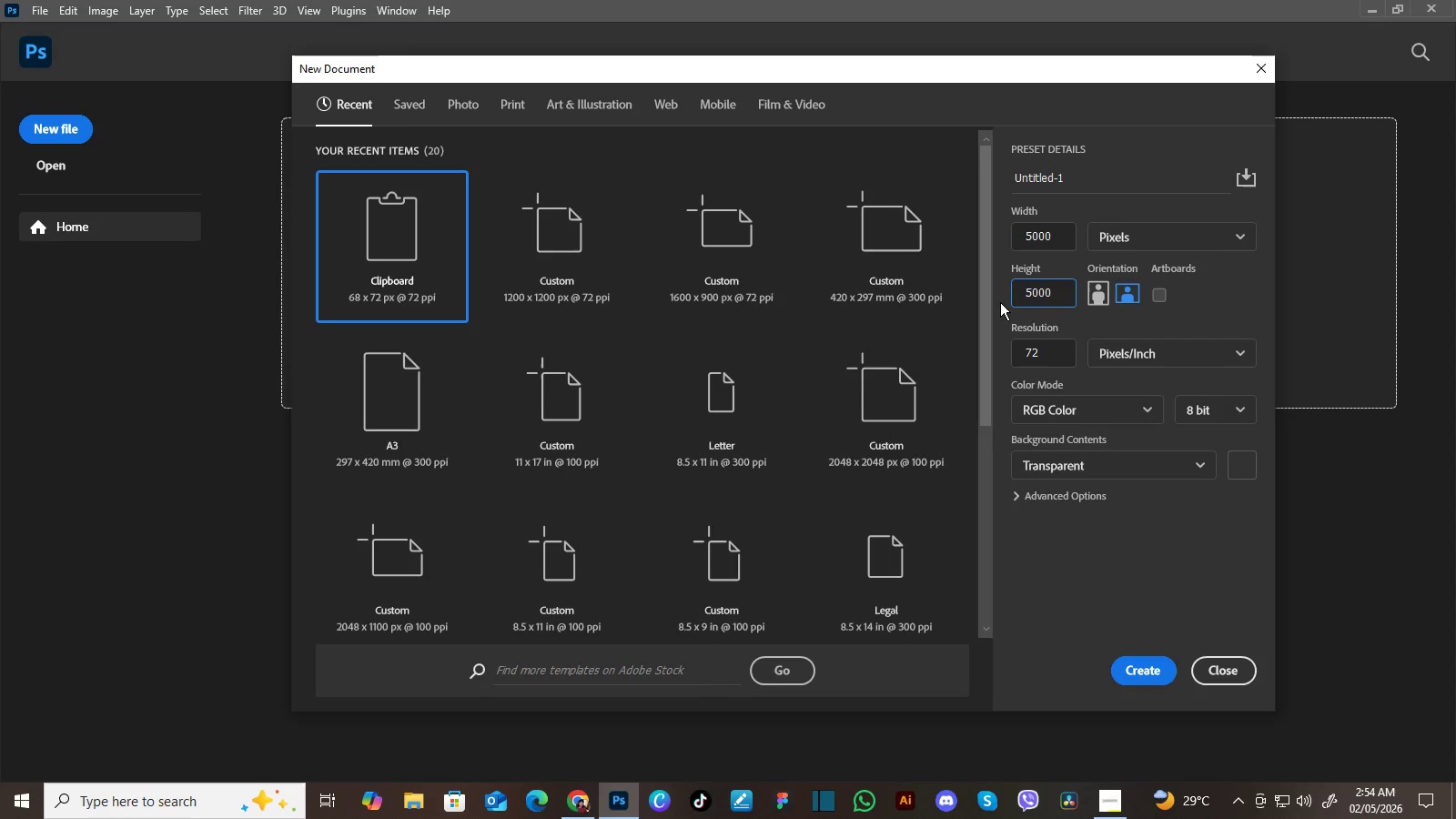 
key(Numpad0)
 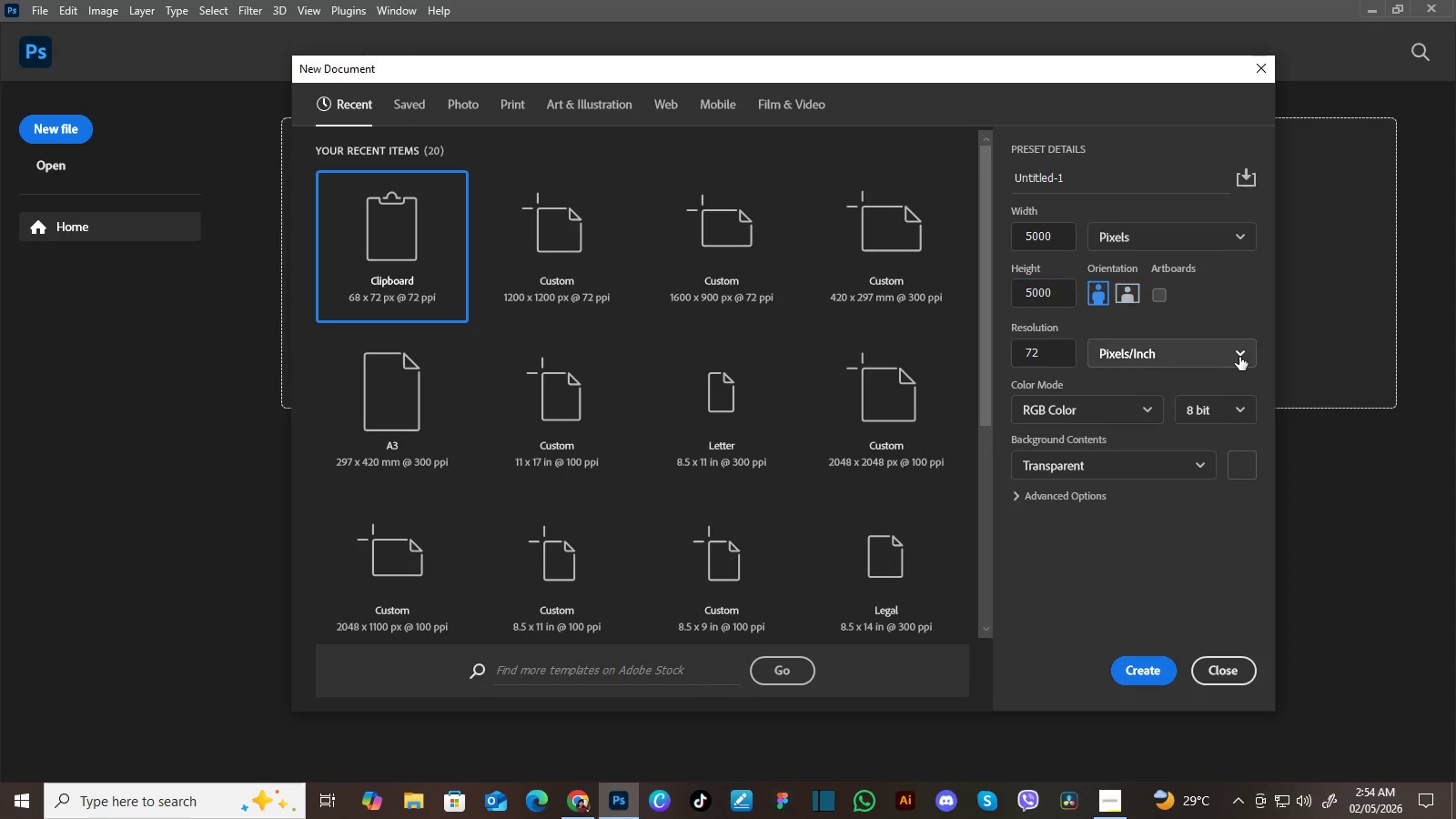 
left_click([1239, 357])
 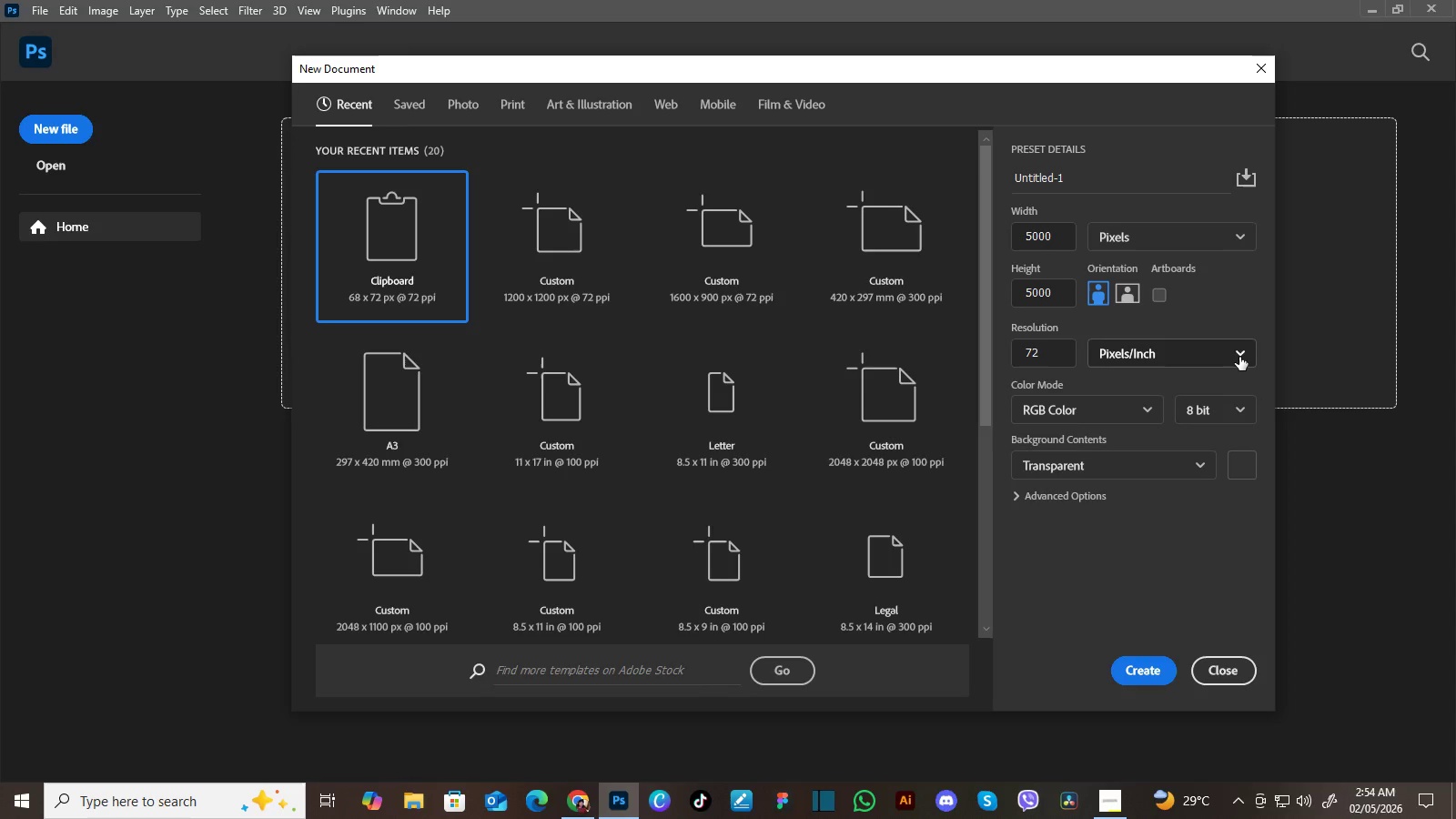 
left_click([1239, 357])
 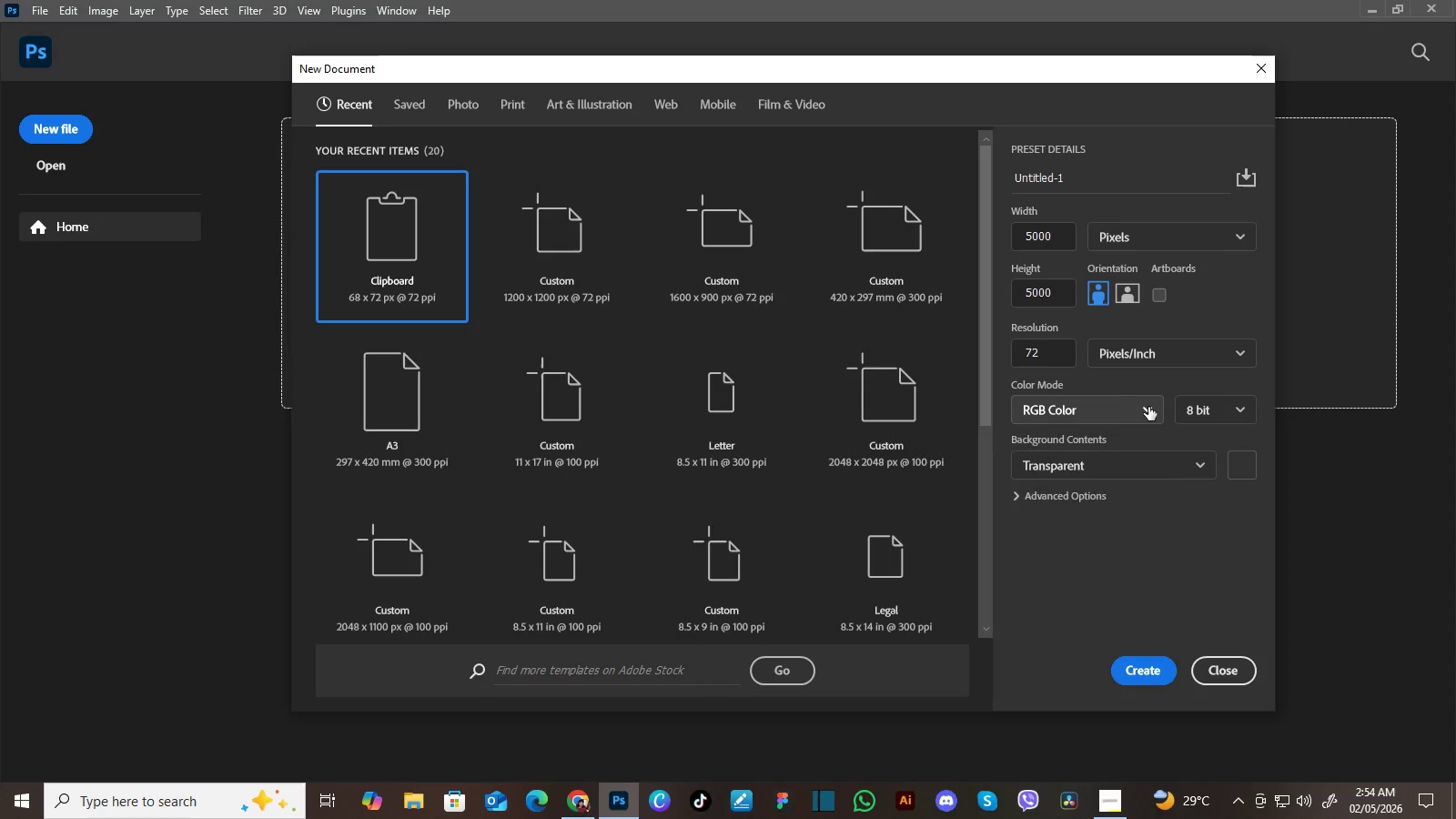 
left_click([1148, 407])
 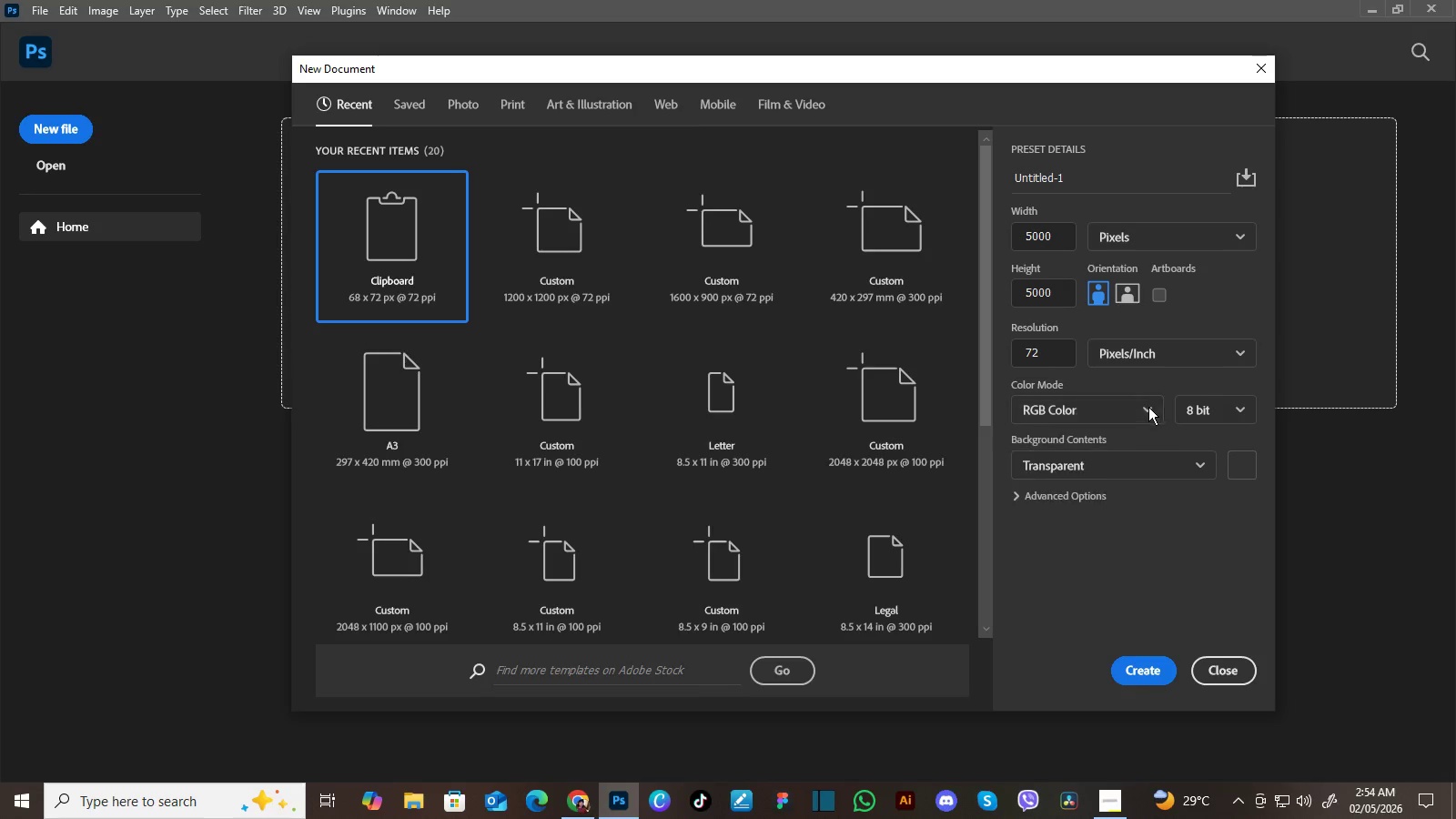 
left_click([1148, 407])
 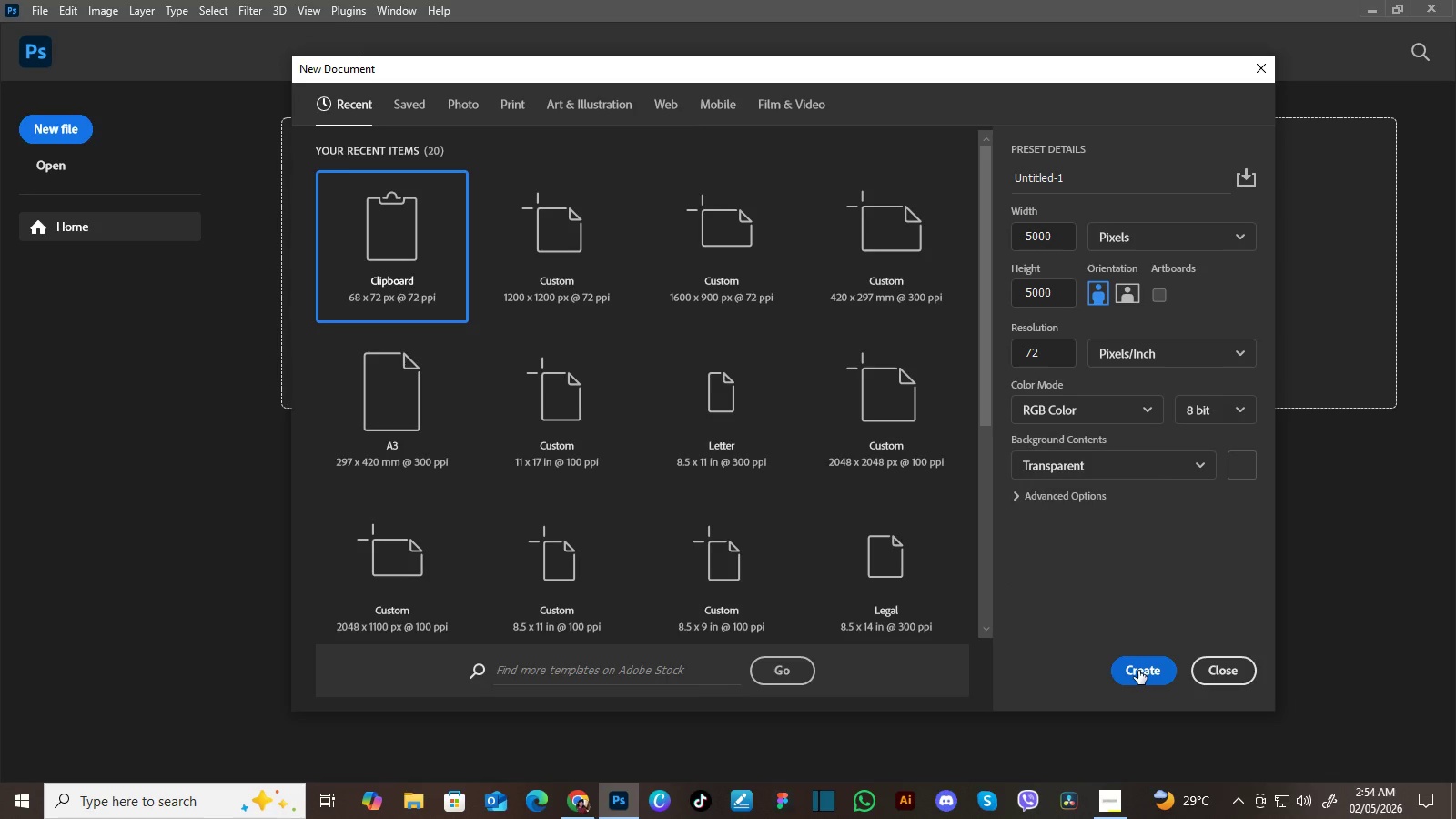 
left_click([1138, 671])
 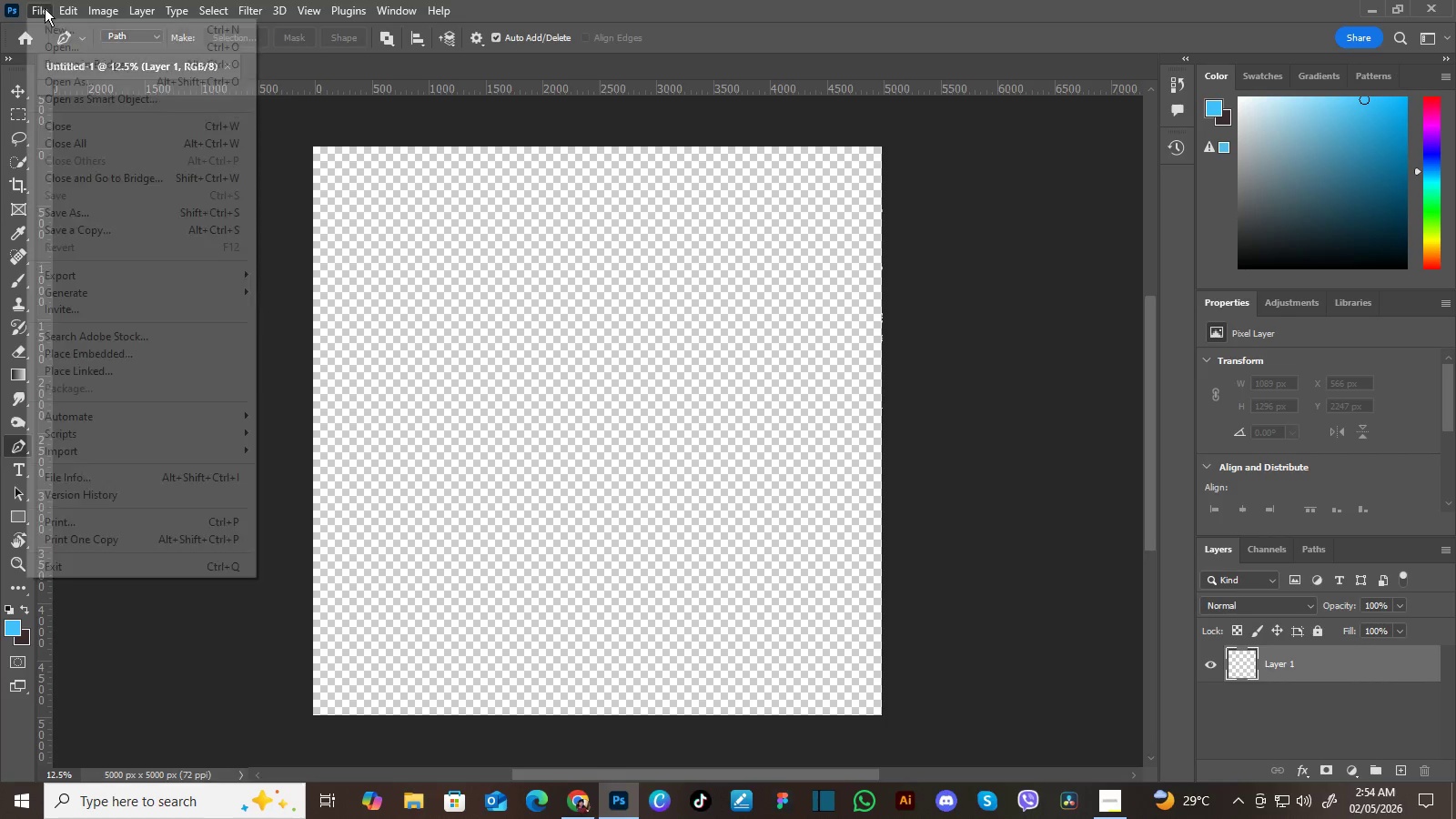 
left_click([45, 8])
 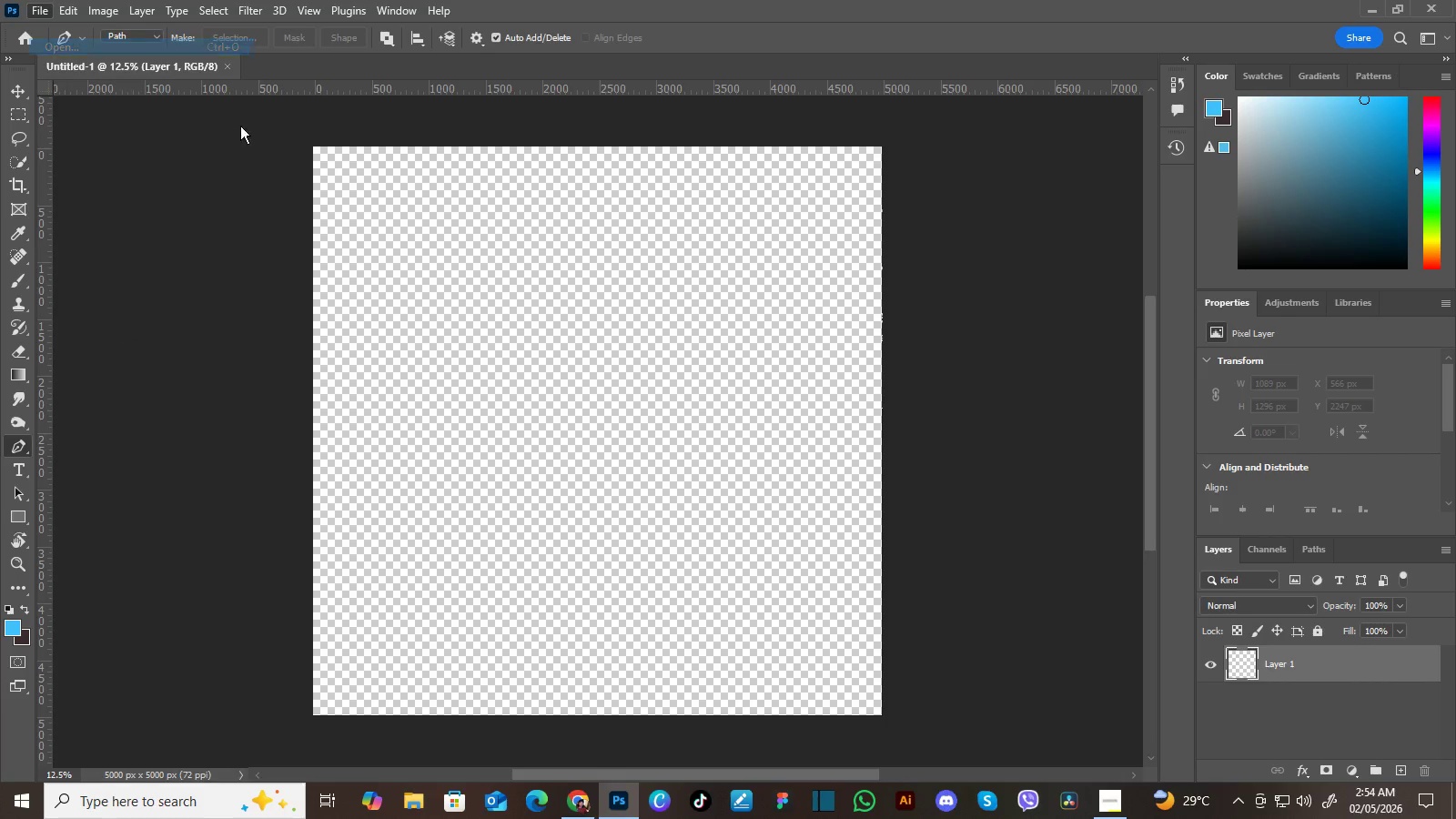 
left_click([69, 50])
 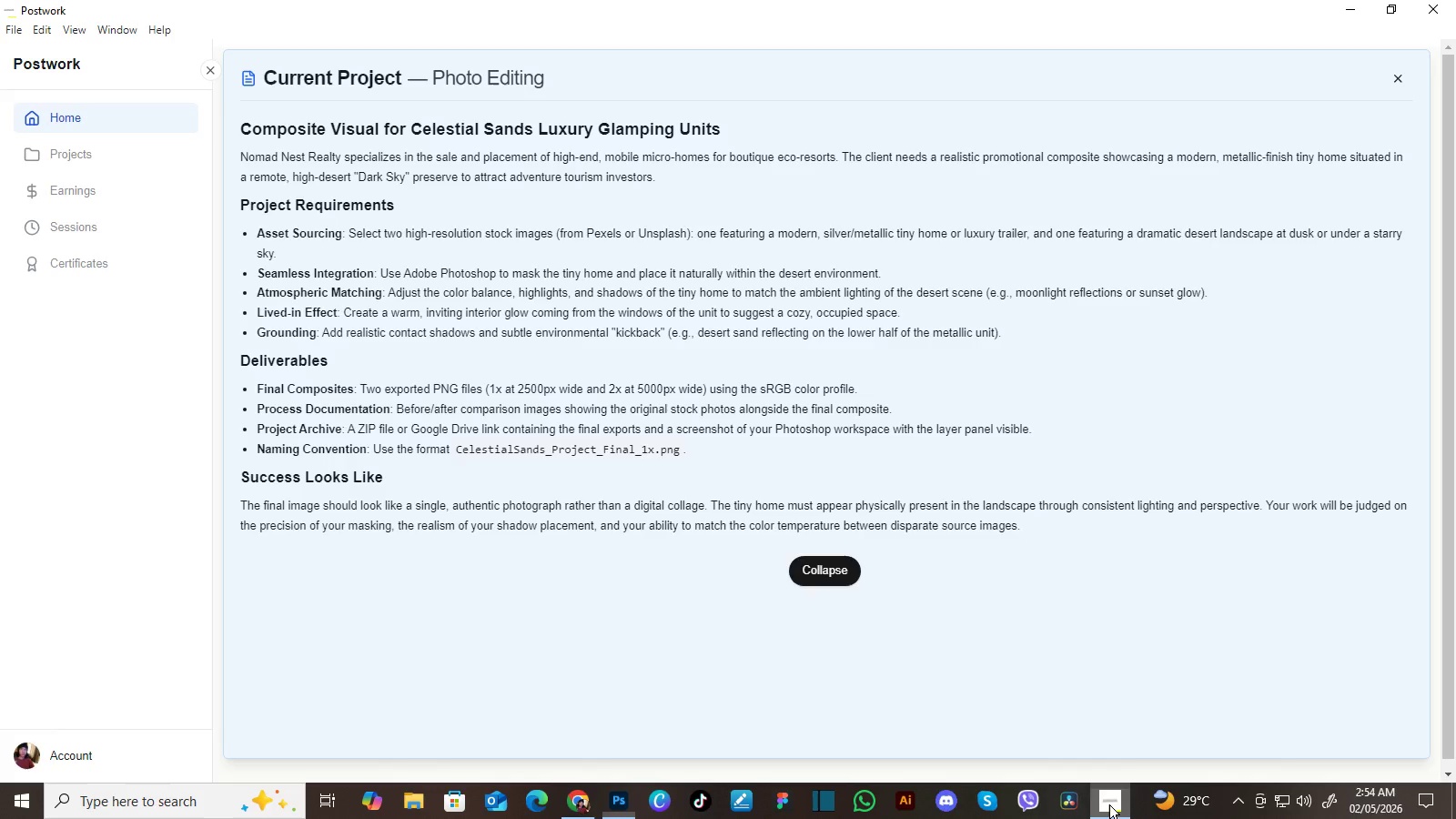 
left_click([1112, 809])